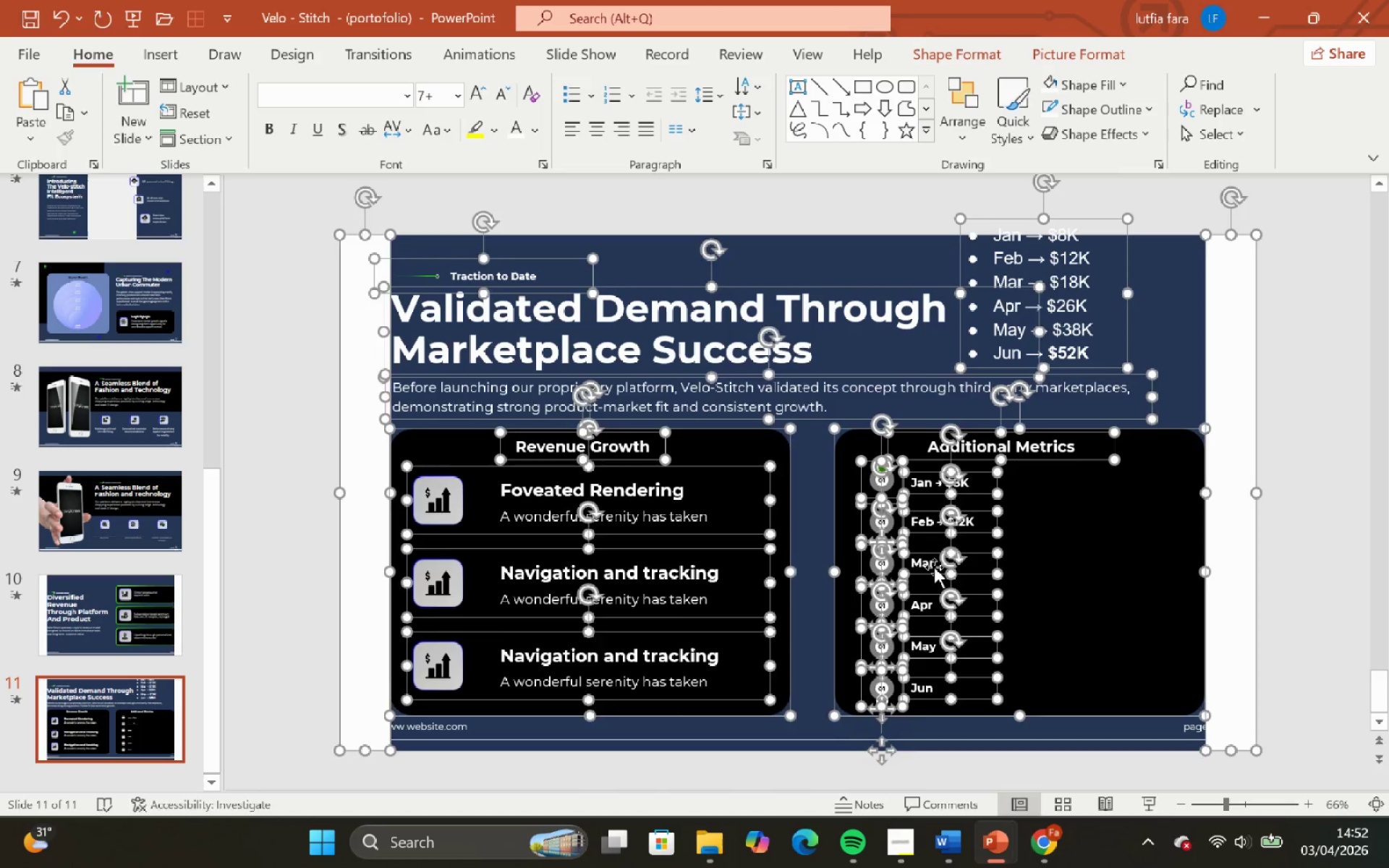 
left_click([932, 566])
 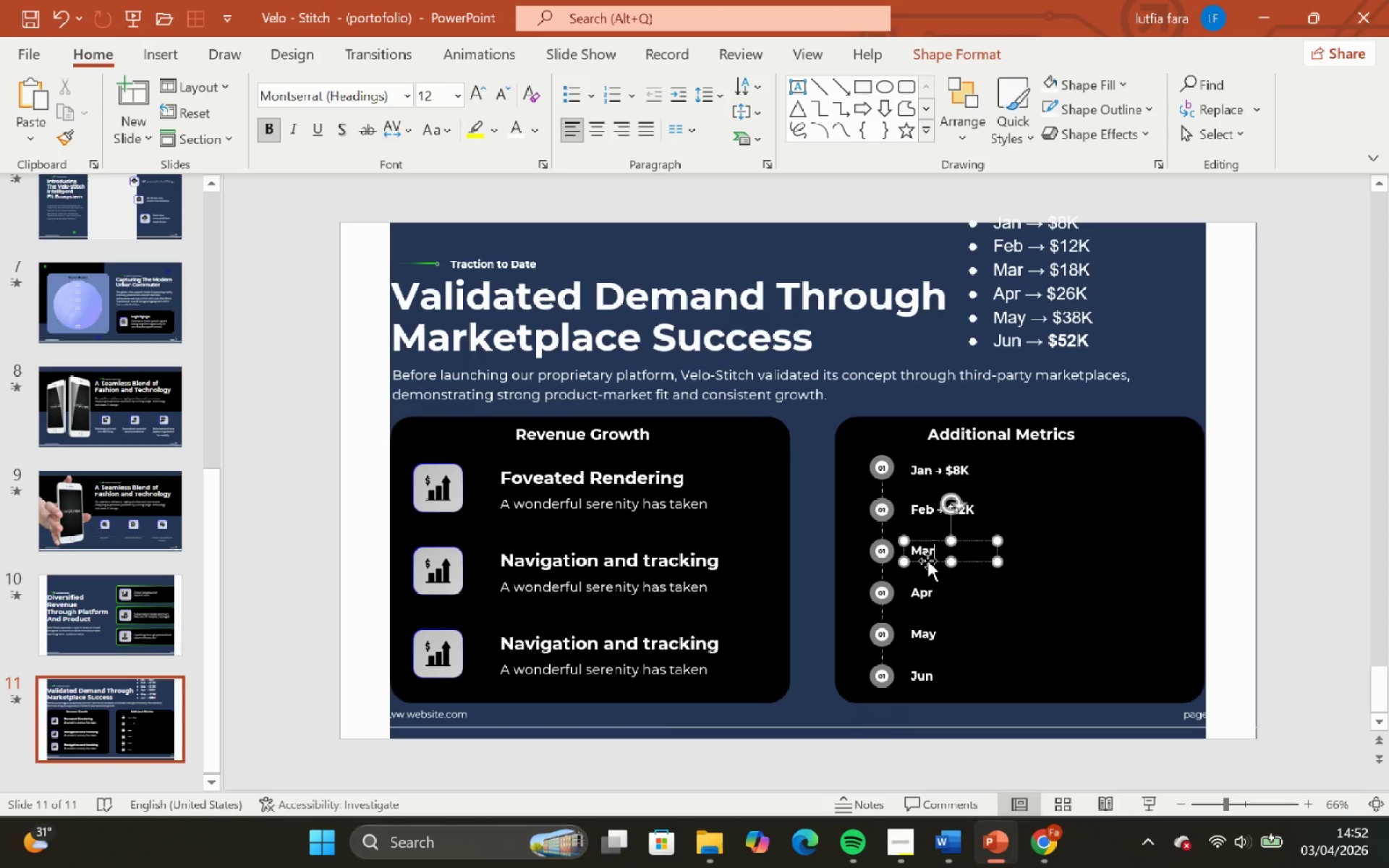 
key(Control+ControlLeft)
 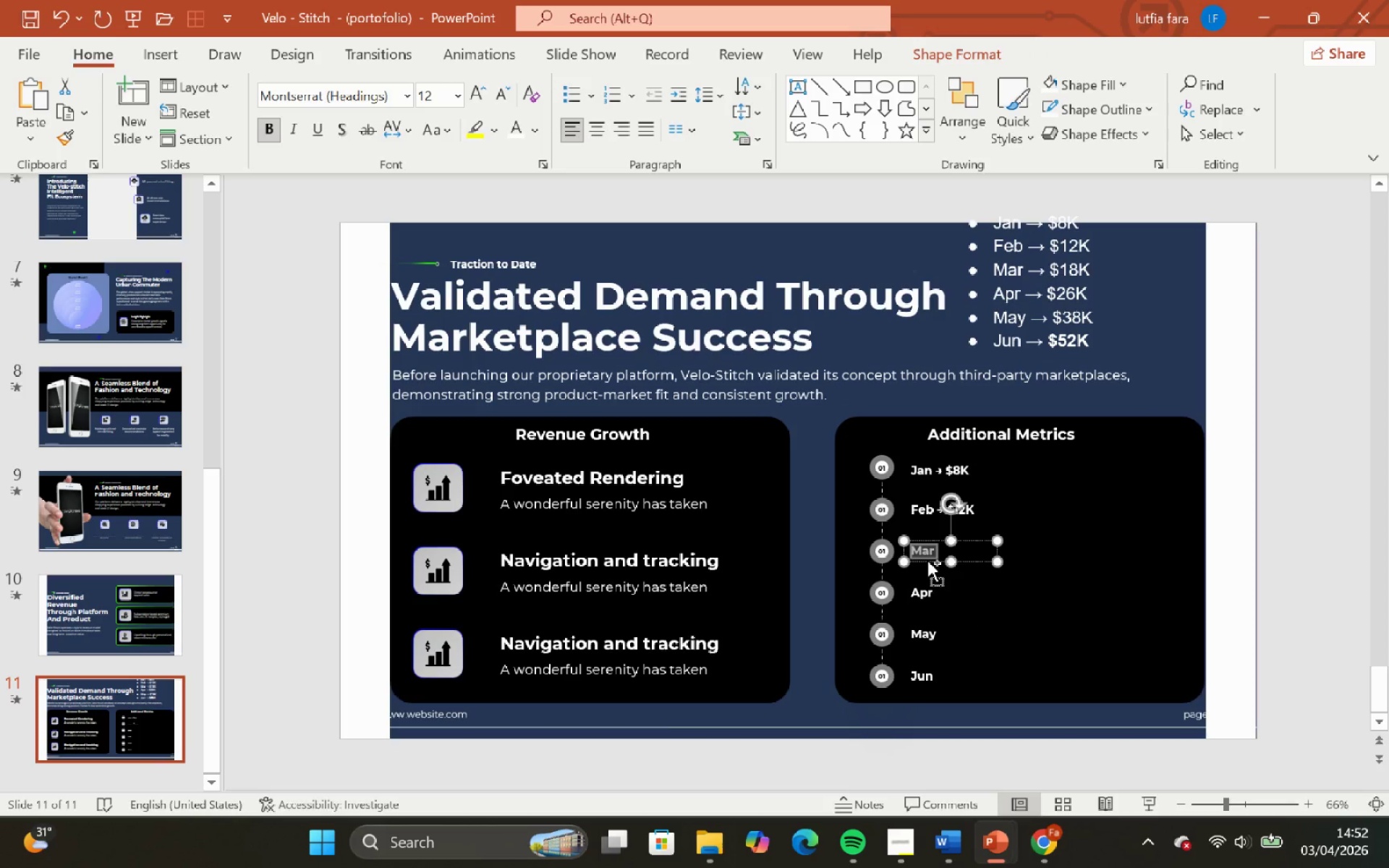 
key(Control+A)
 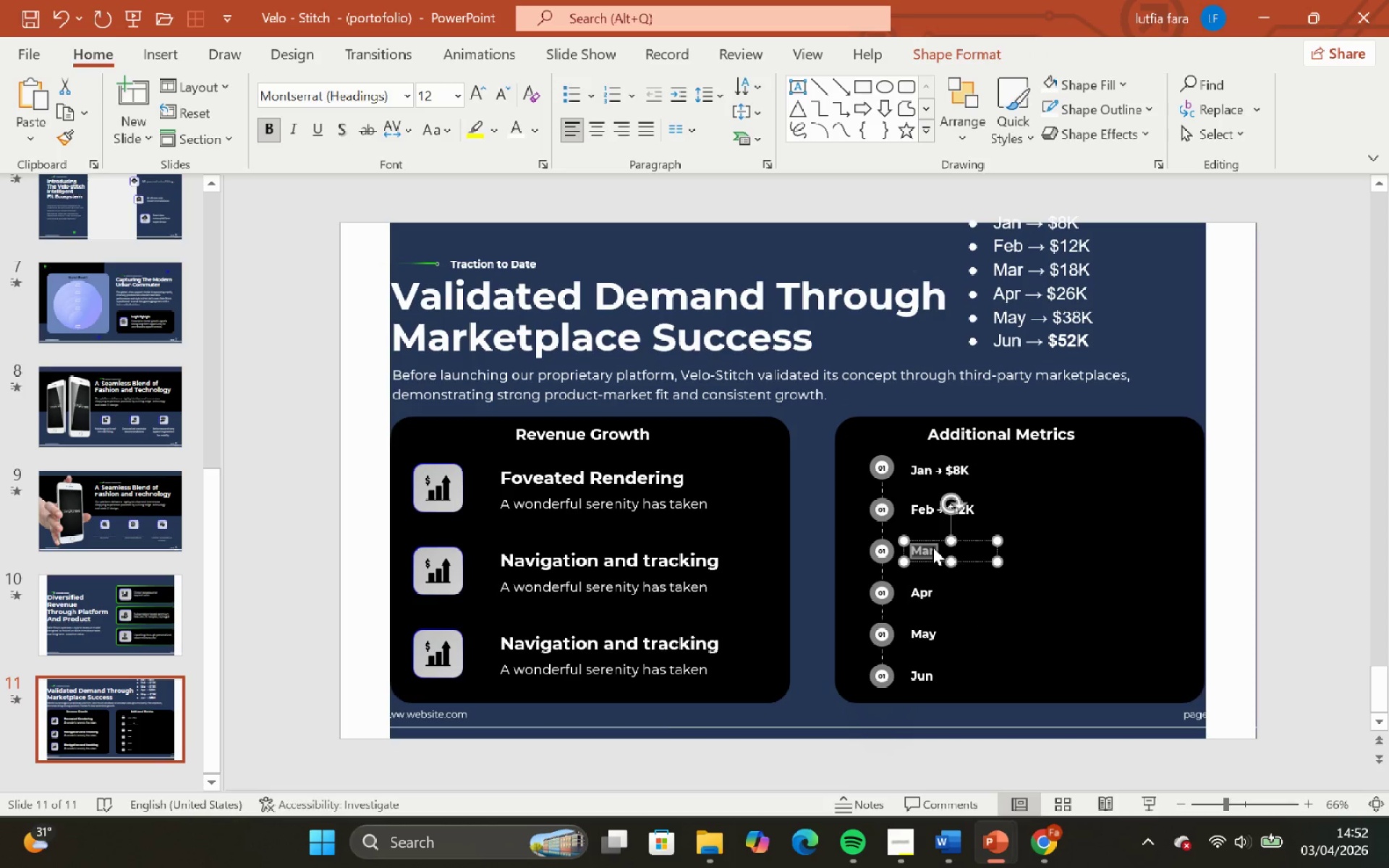 
right_click([933, 547])
 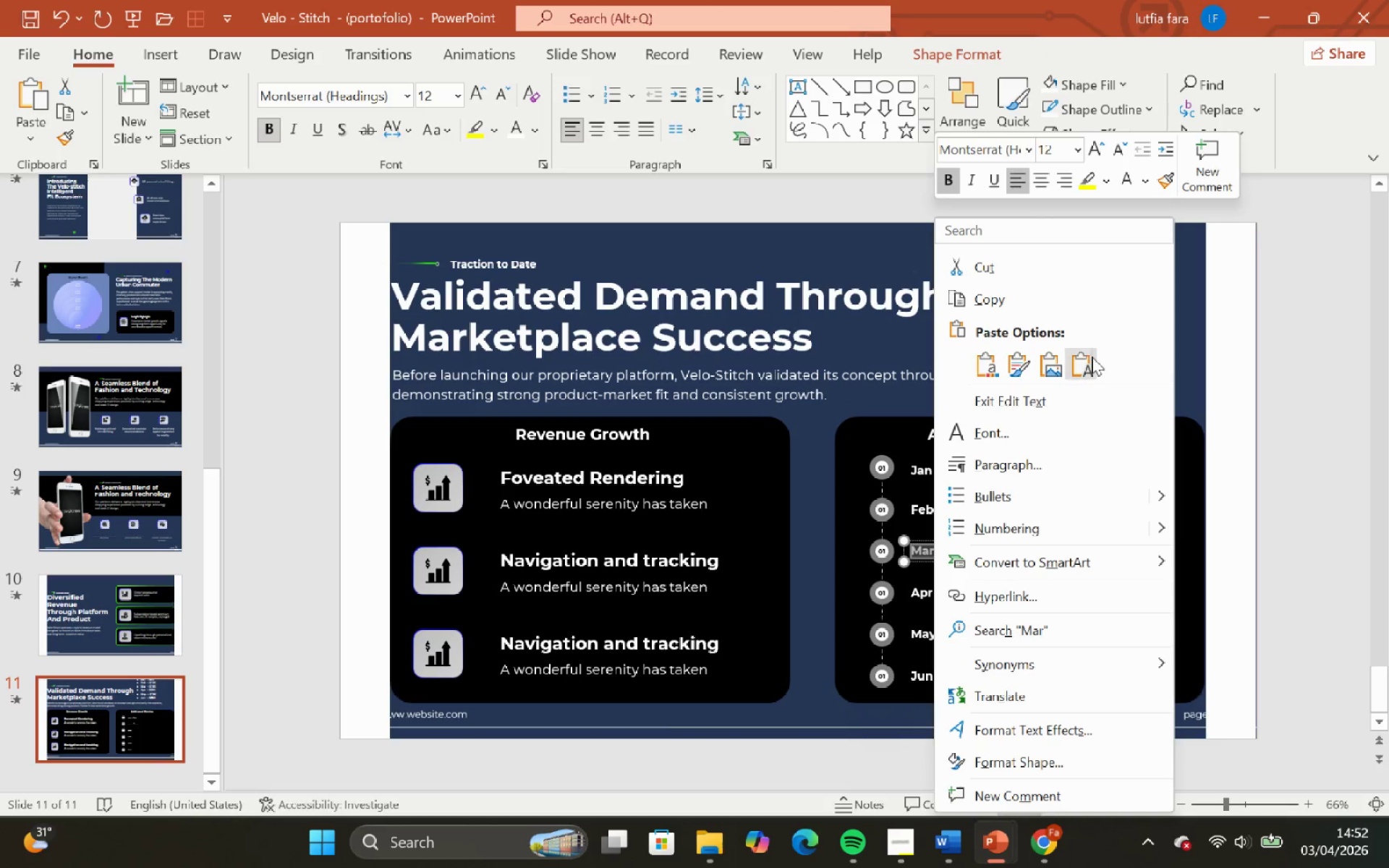 
left_click([1085, 359])
 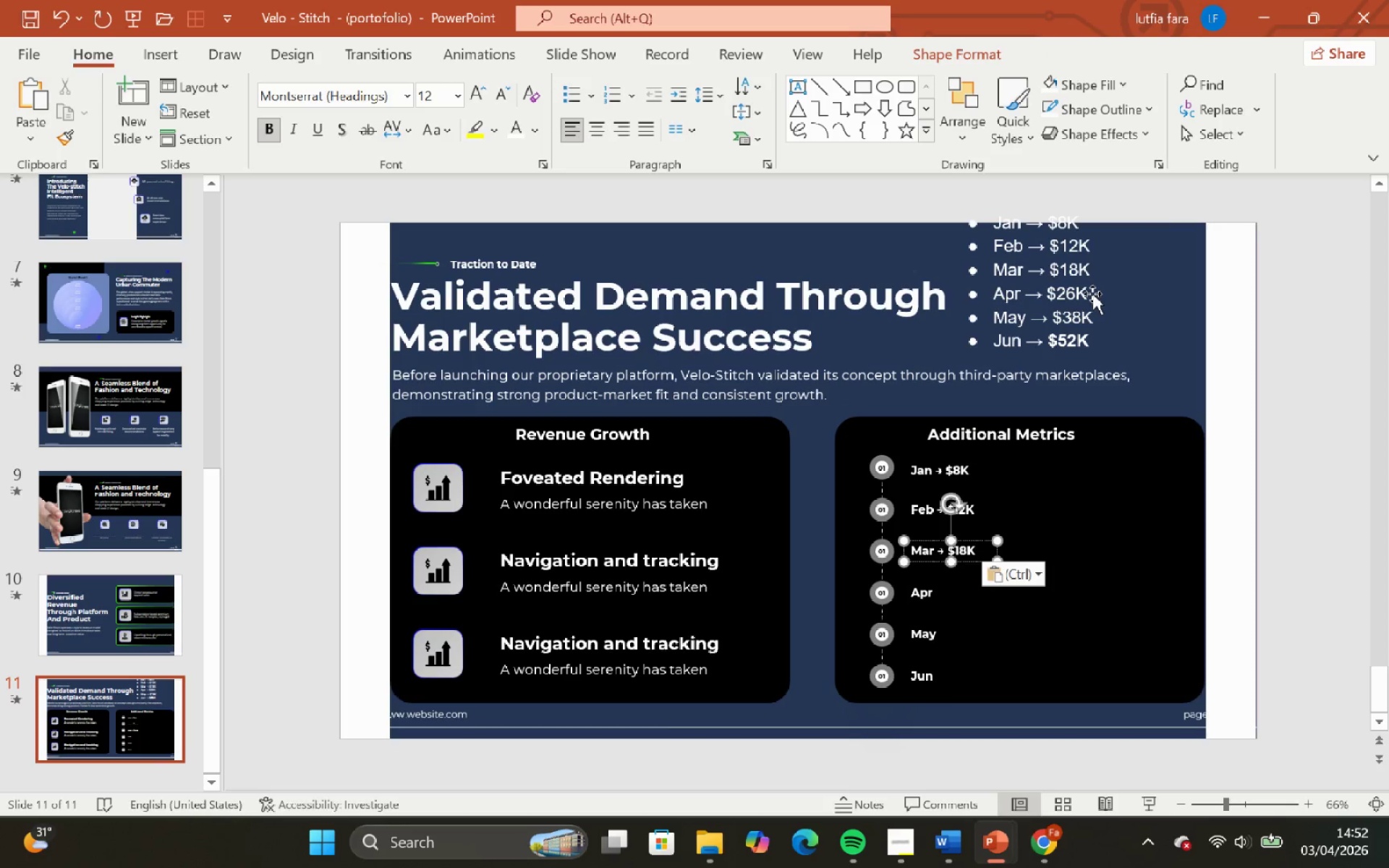 
left_click_drag(start_coordinate=[1090, 294], to_coordinate=[998, 309])
 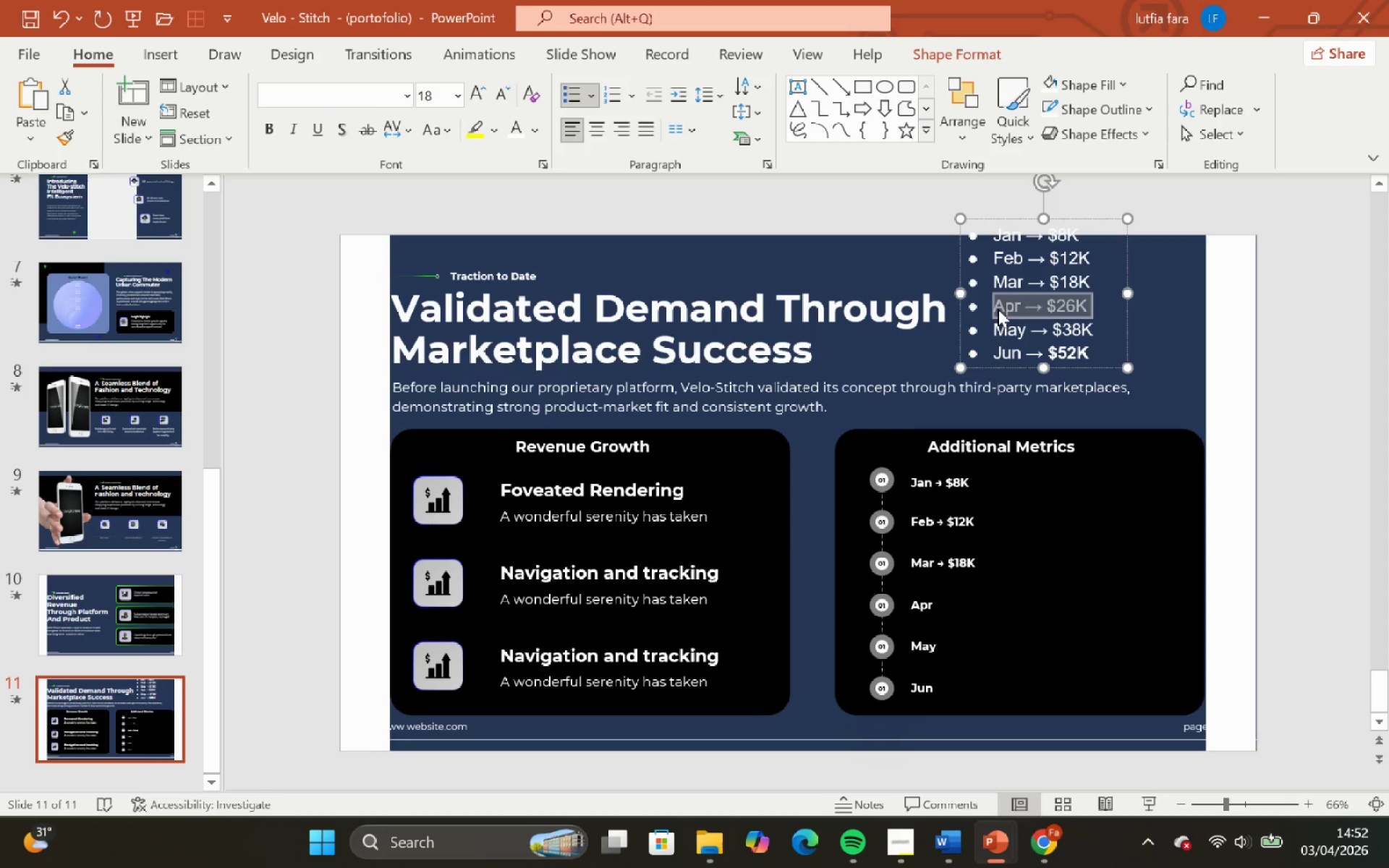 
key(Control+C)
 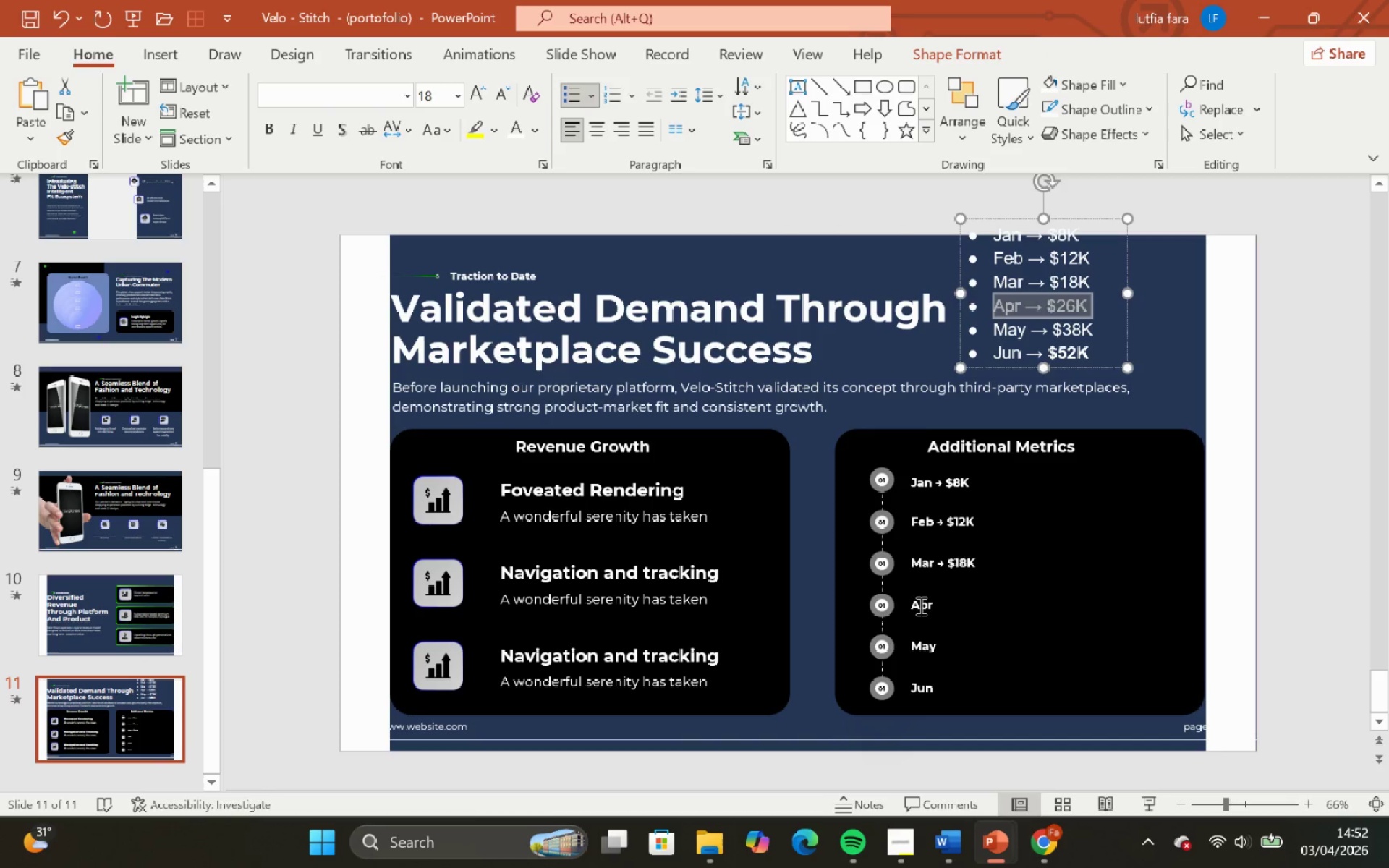 
left_click([920, 600])
 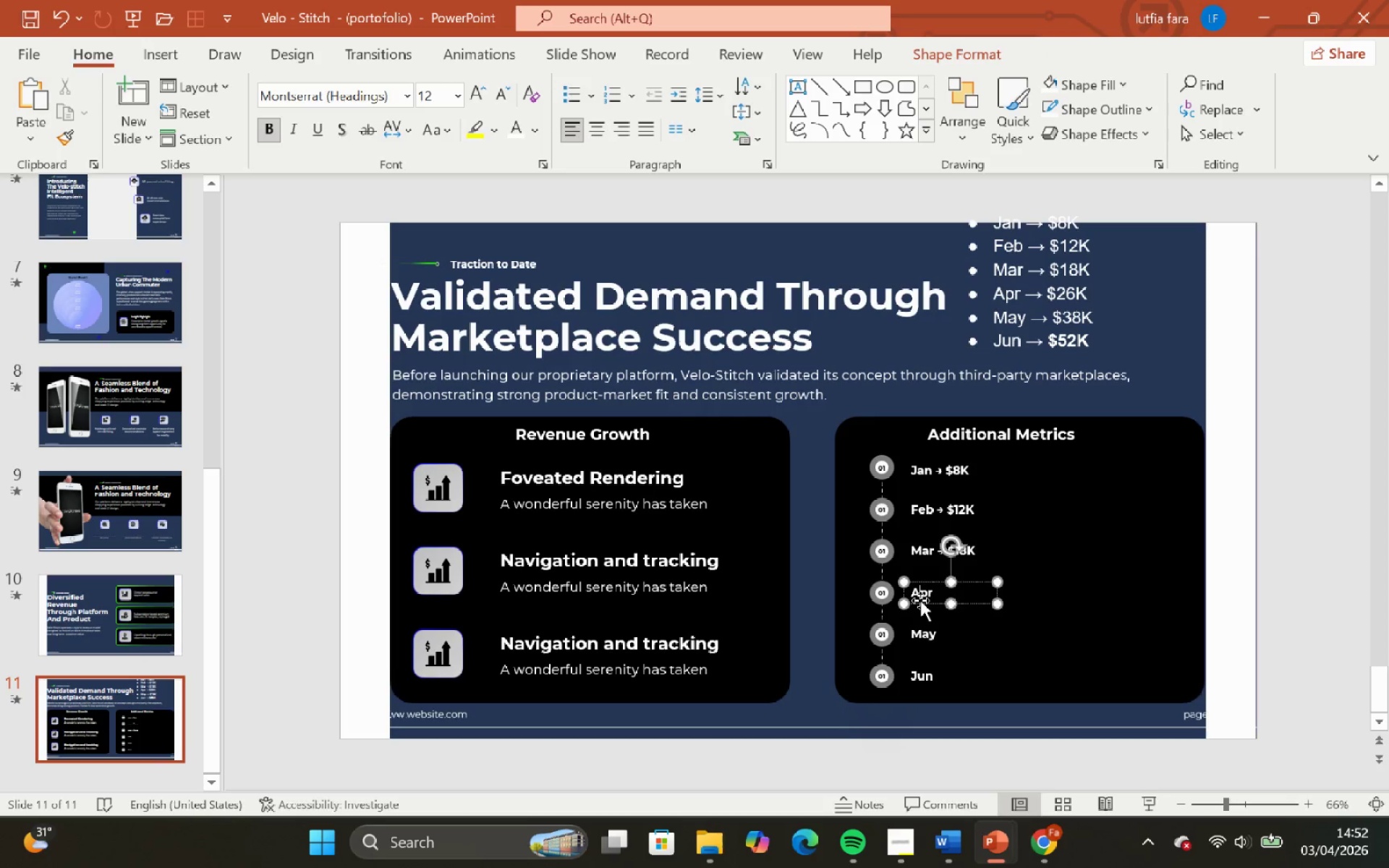 
key(Control+A)
 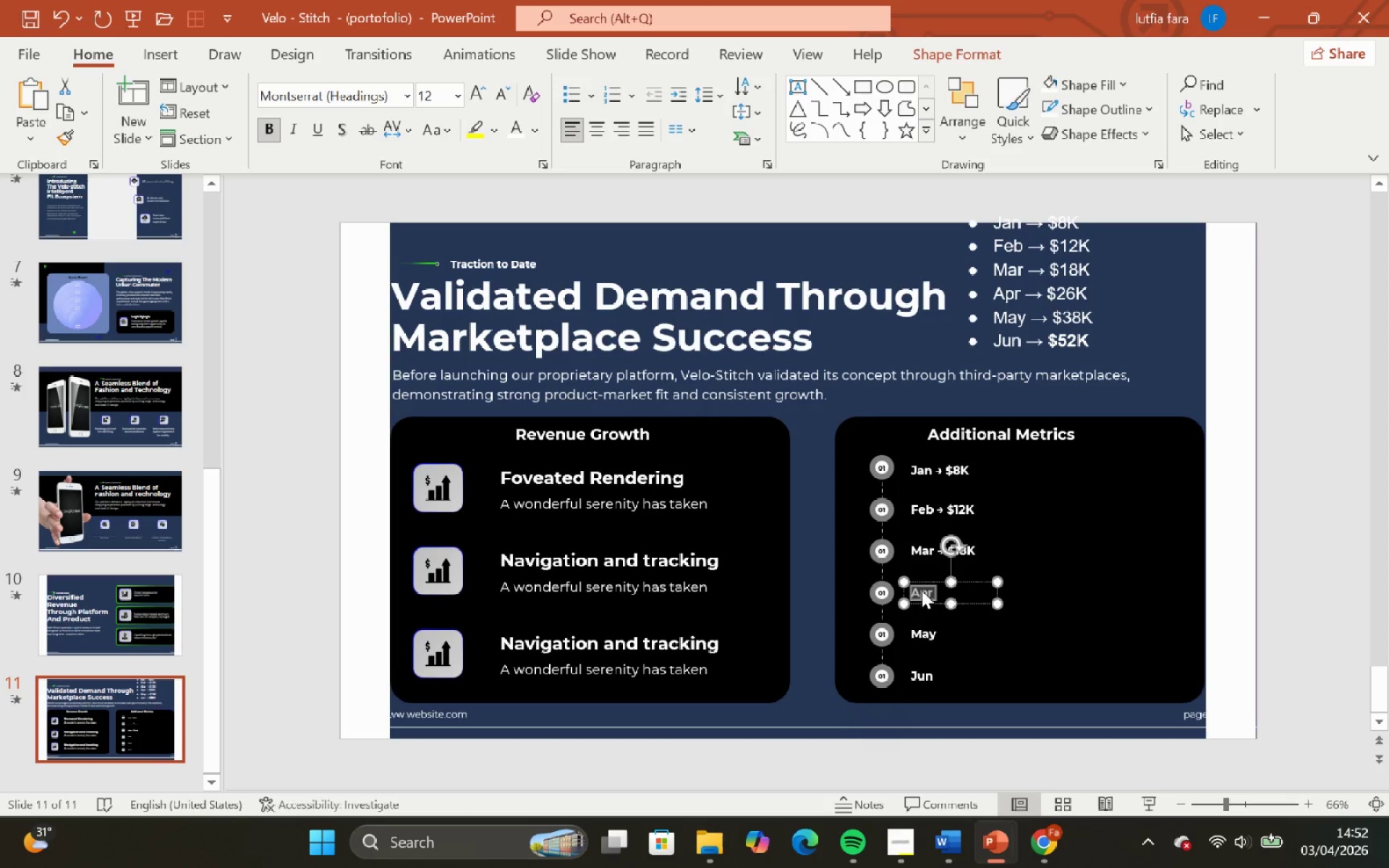 
right_click([922, 590])
 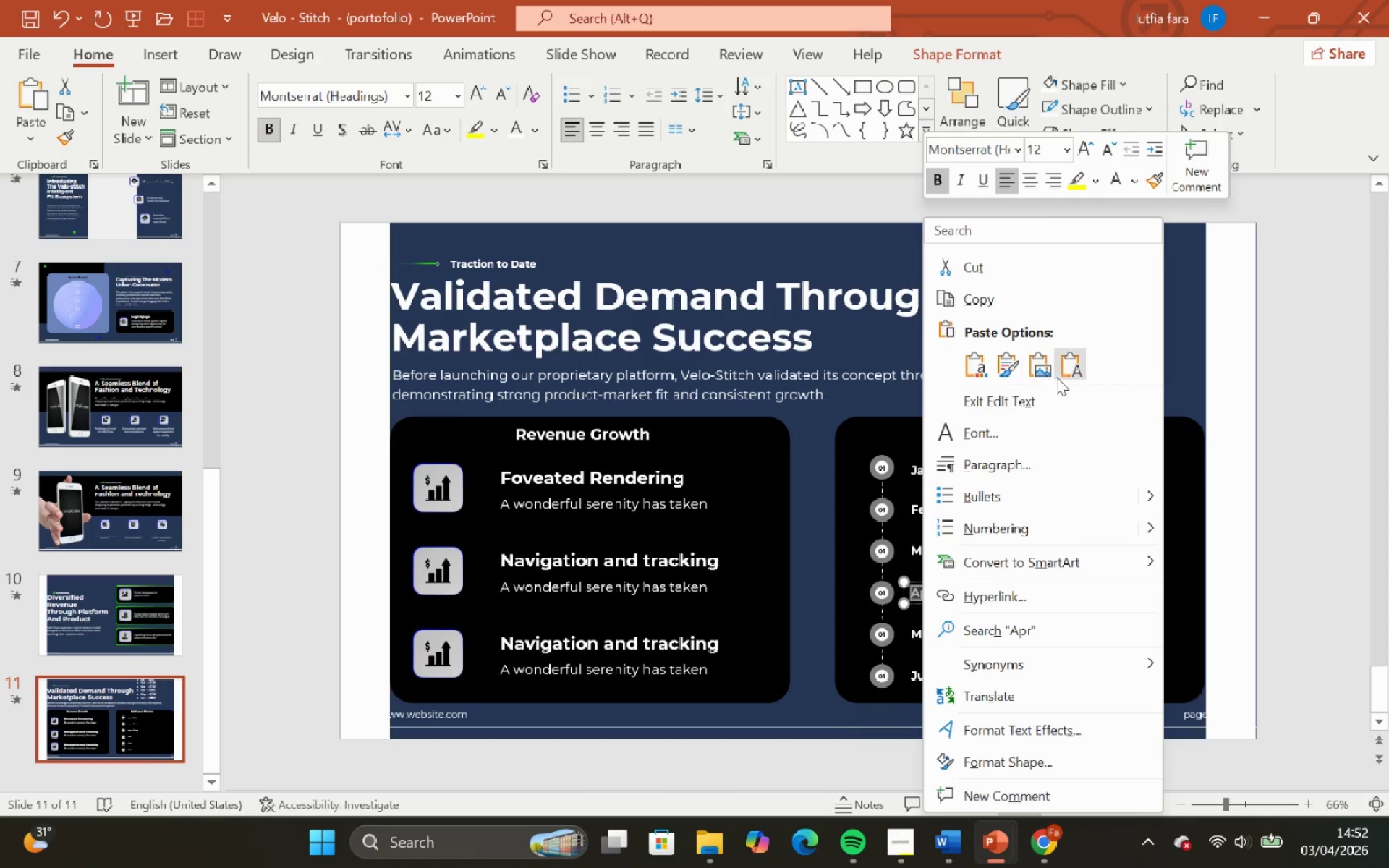 
left_click([1069, 370])
 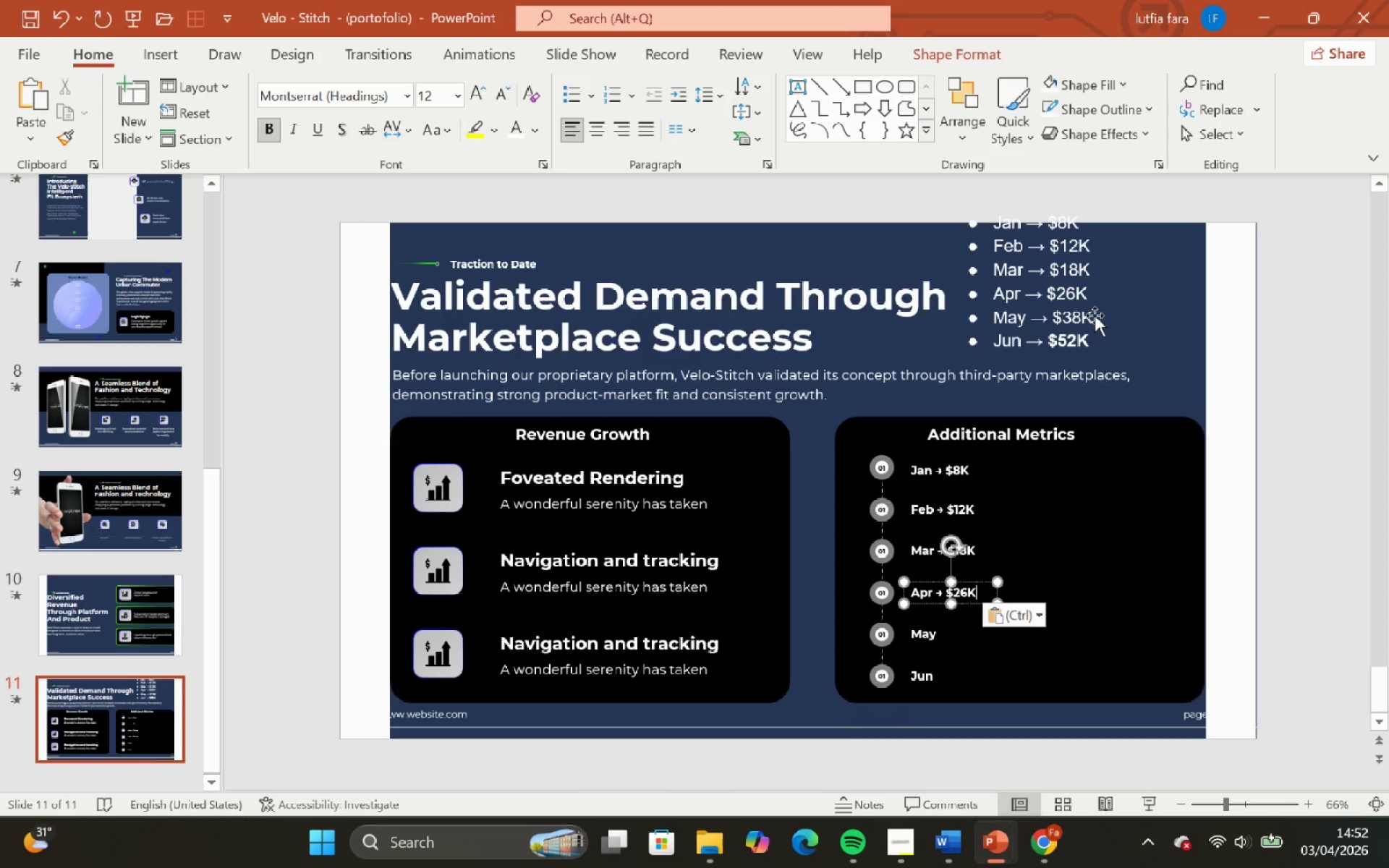 
left_click_drag(start_coordinate=[1092, 317], to_coordinate=[1017, 333])
 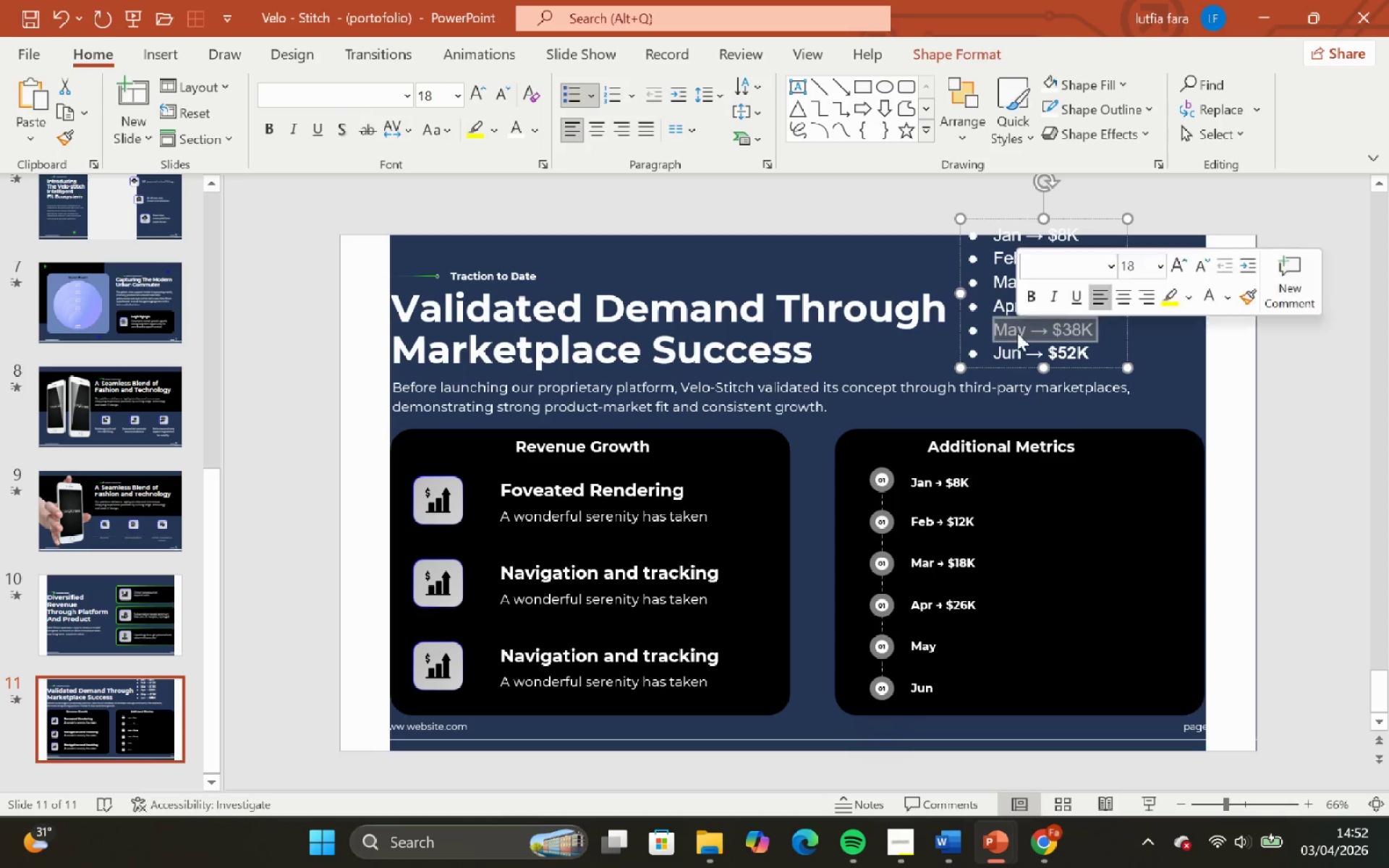 
key(Control+C)
 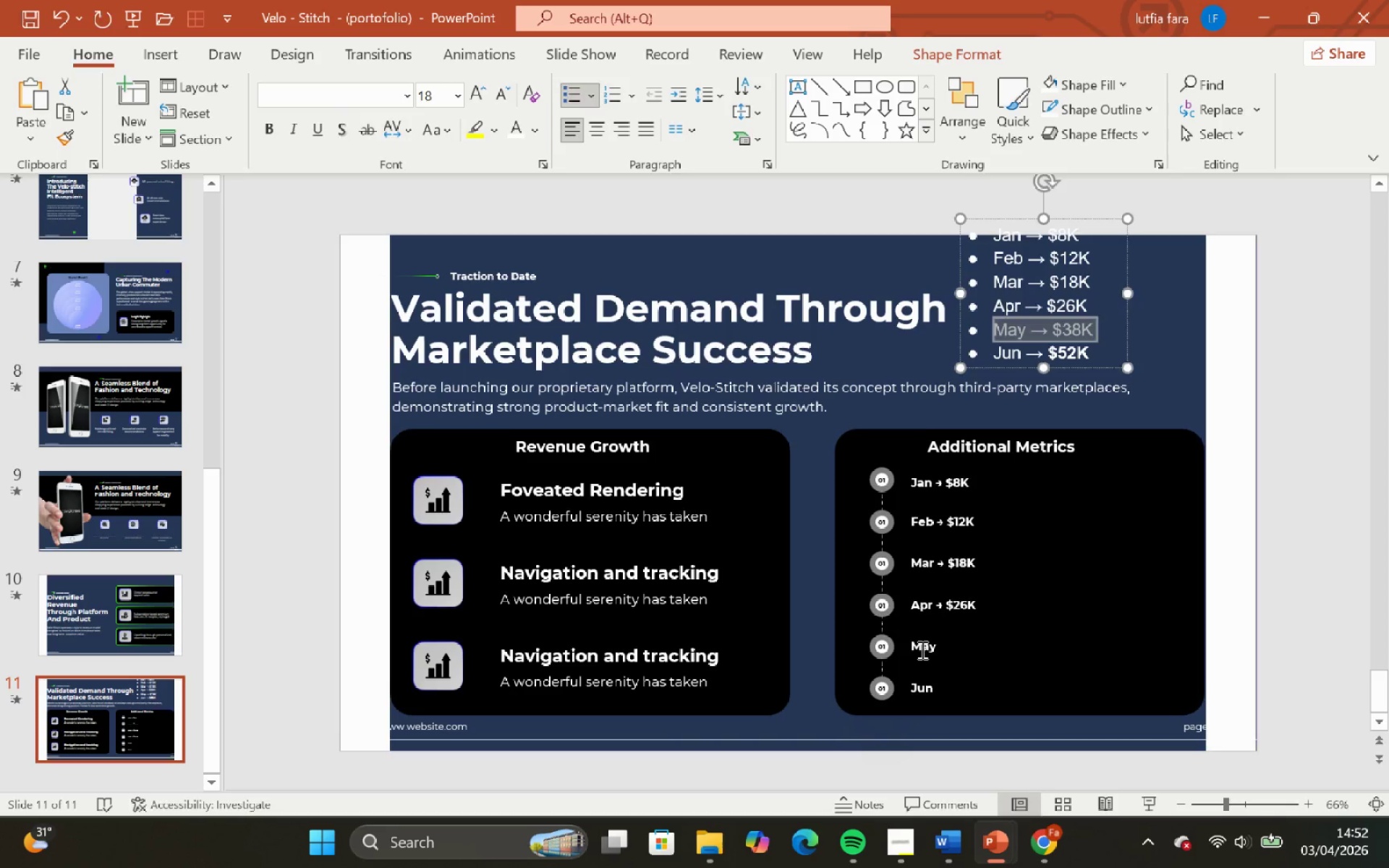 
left_click([921, 650])
 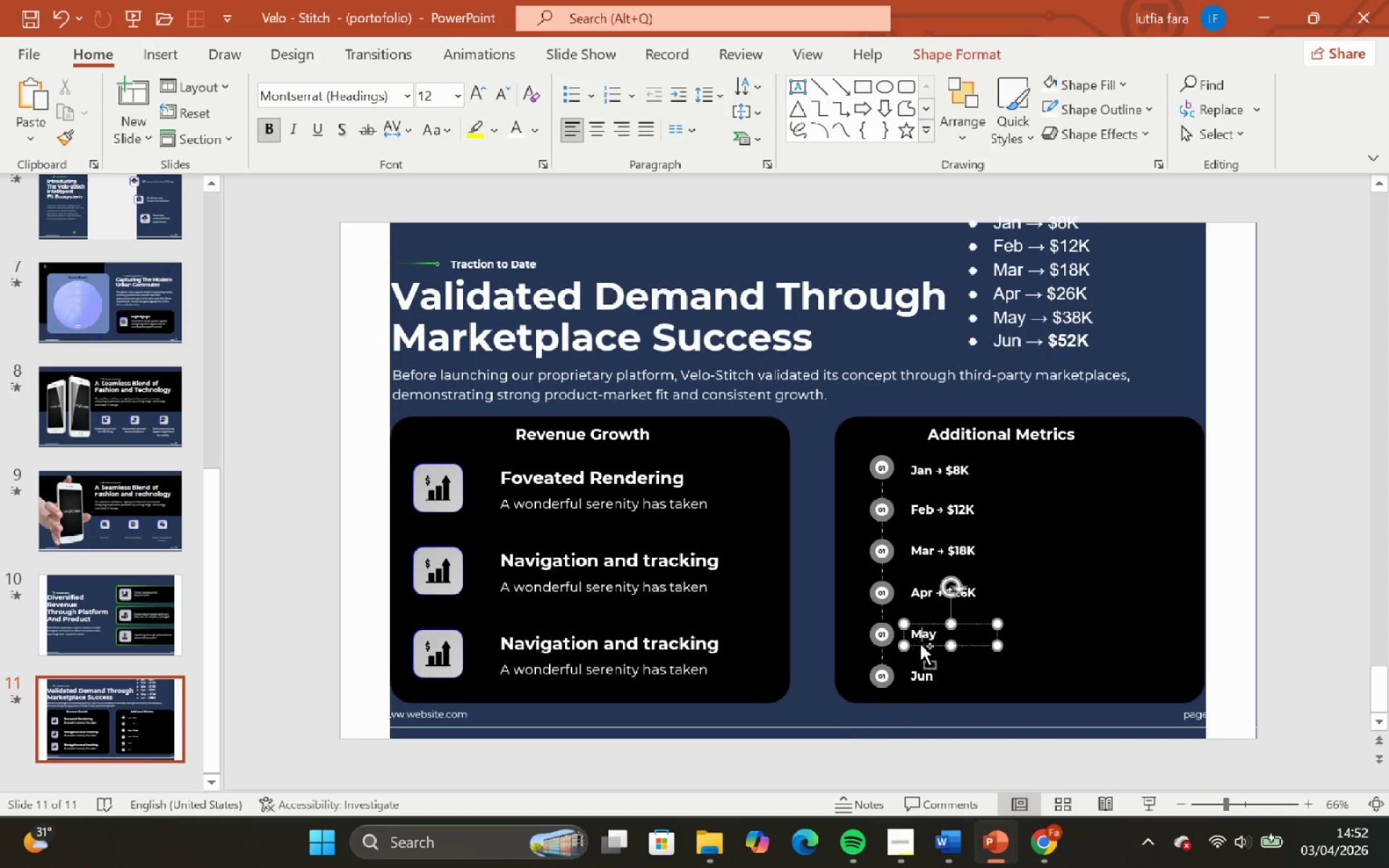 
key(Control+A)
 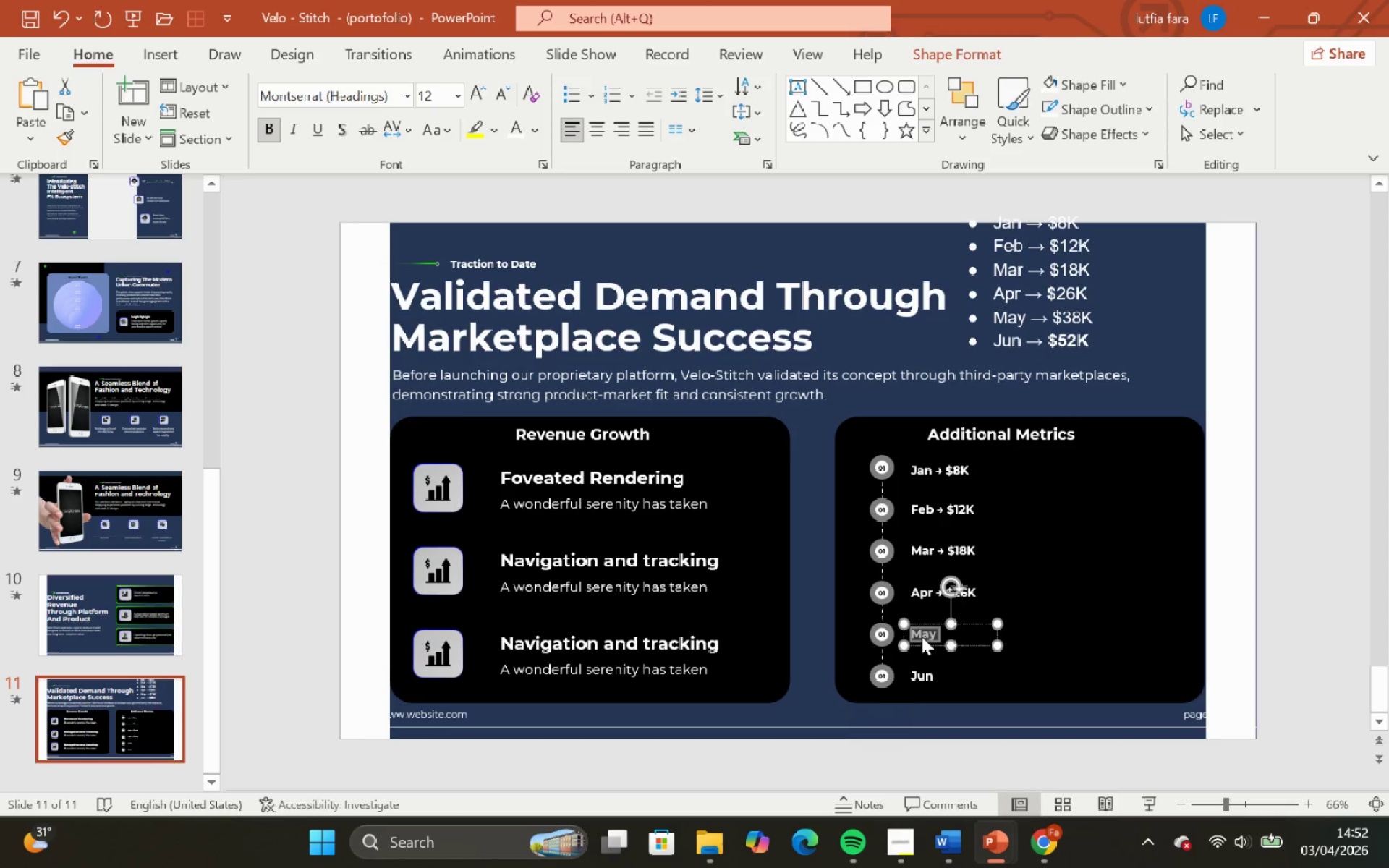 
right_click([922, 637])
 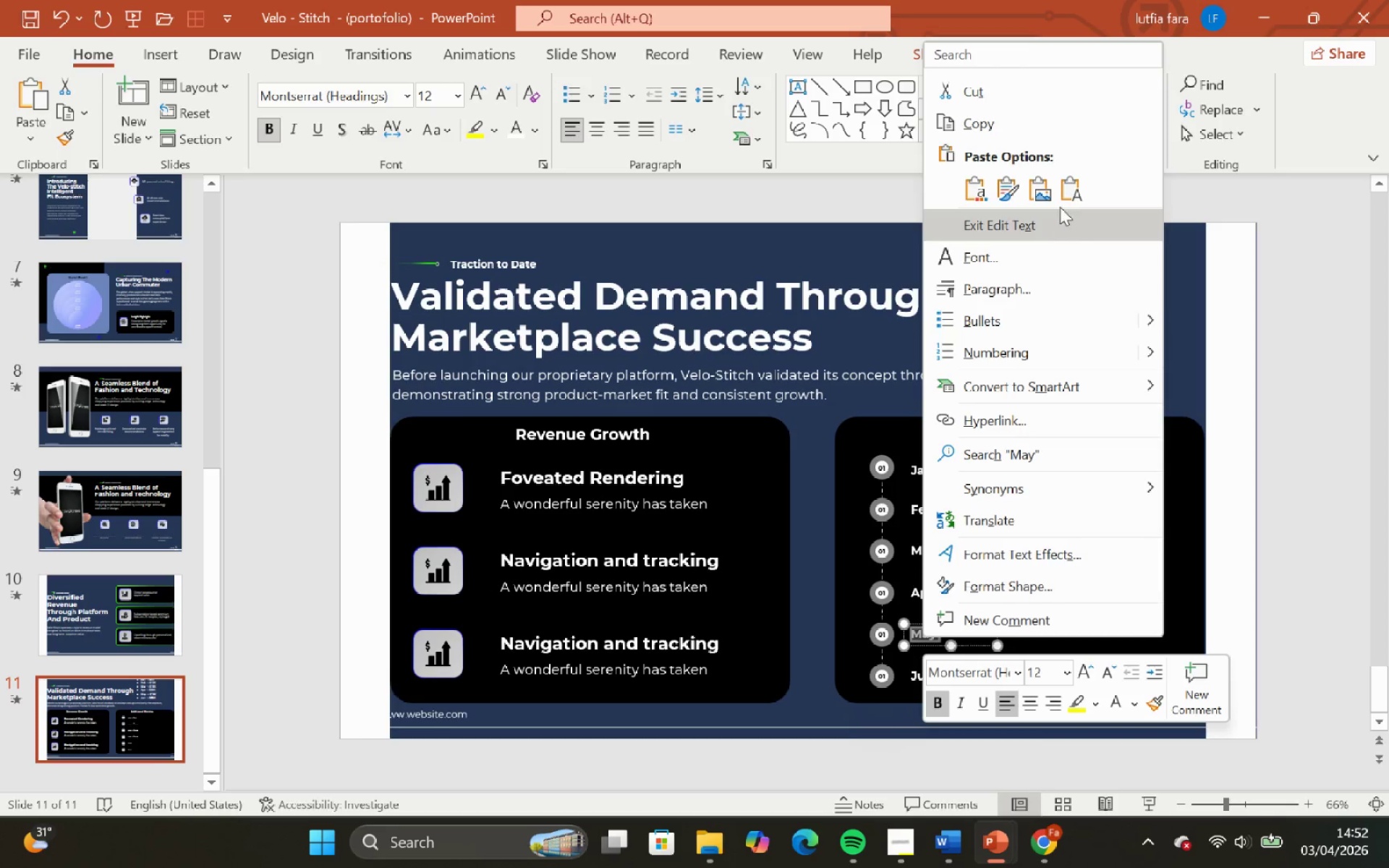 
left_click([1066, 200])
 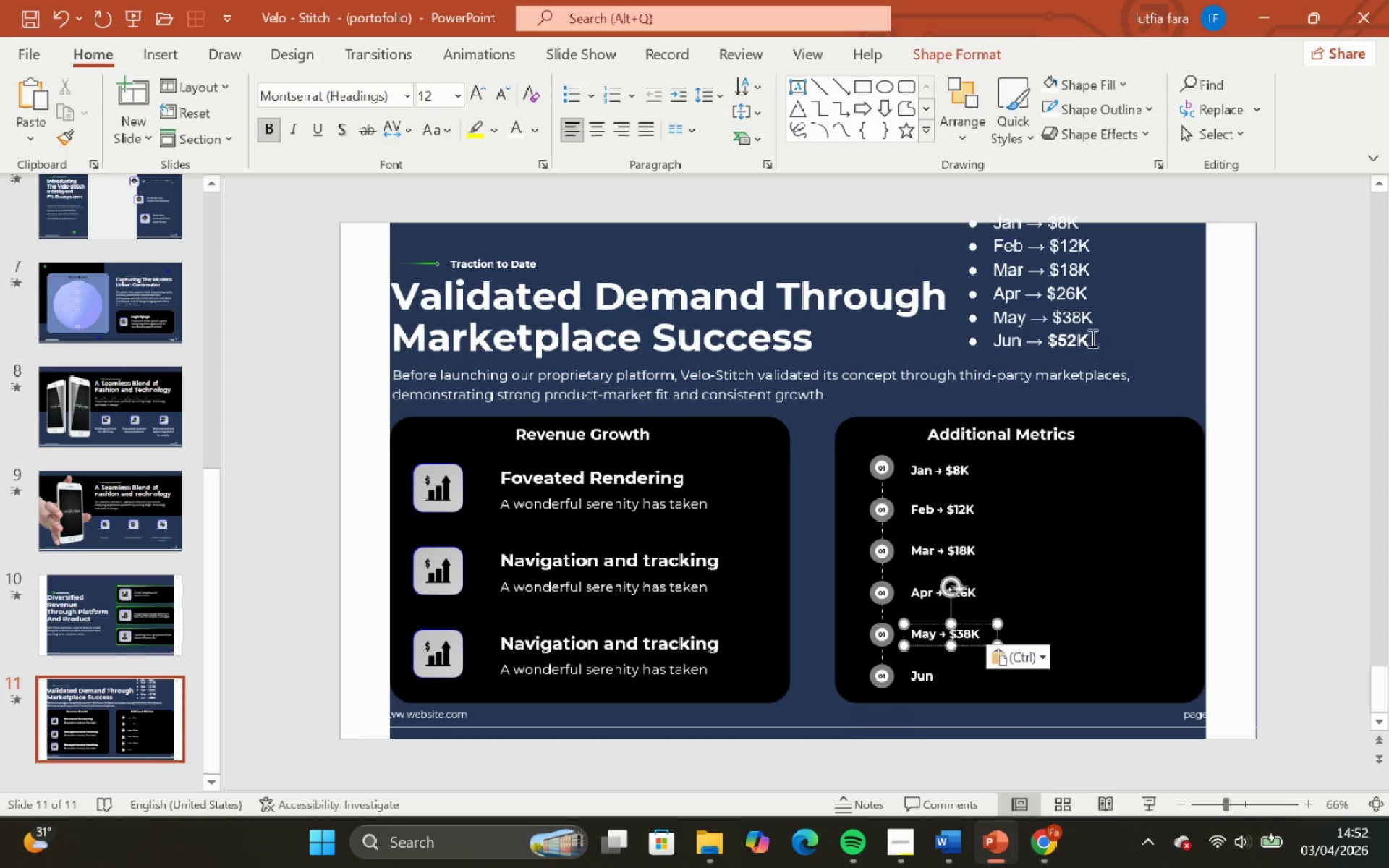 
left_click_drag(start_coordinate=[1089, 338], to_coordinate=[992, 357])
 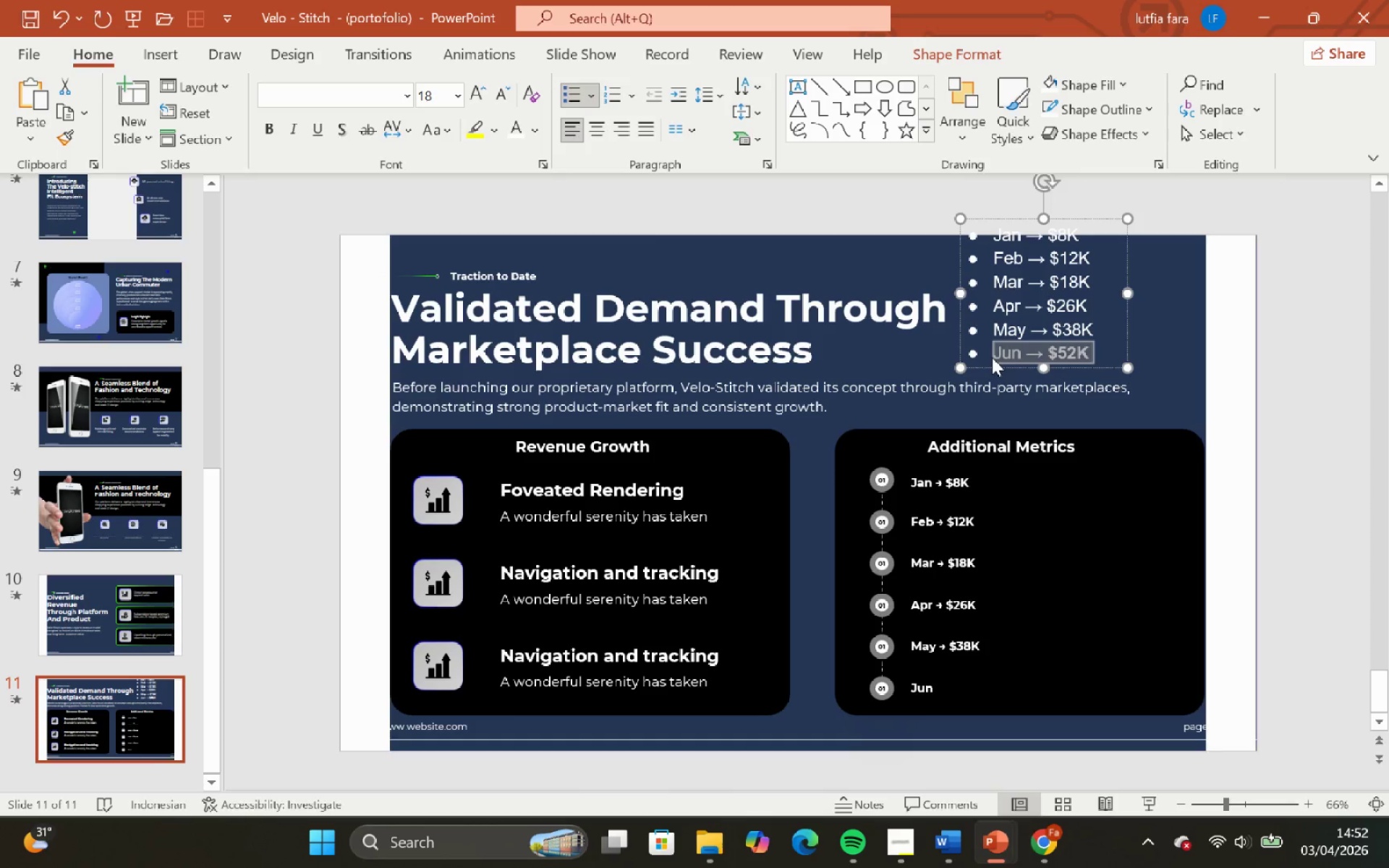 
key(Control+C)
 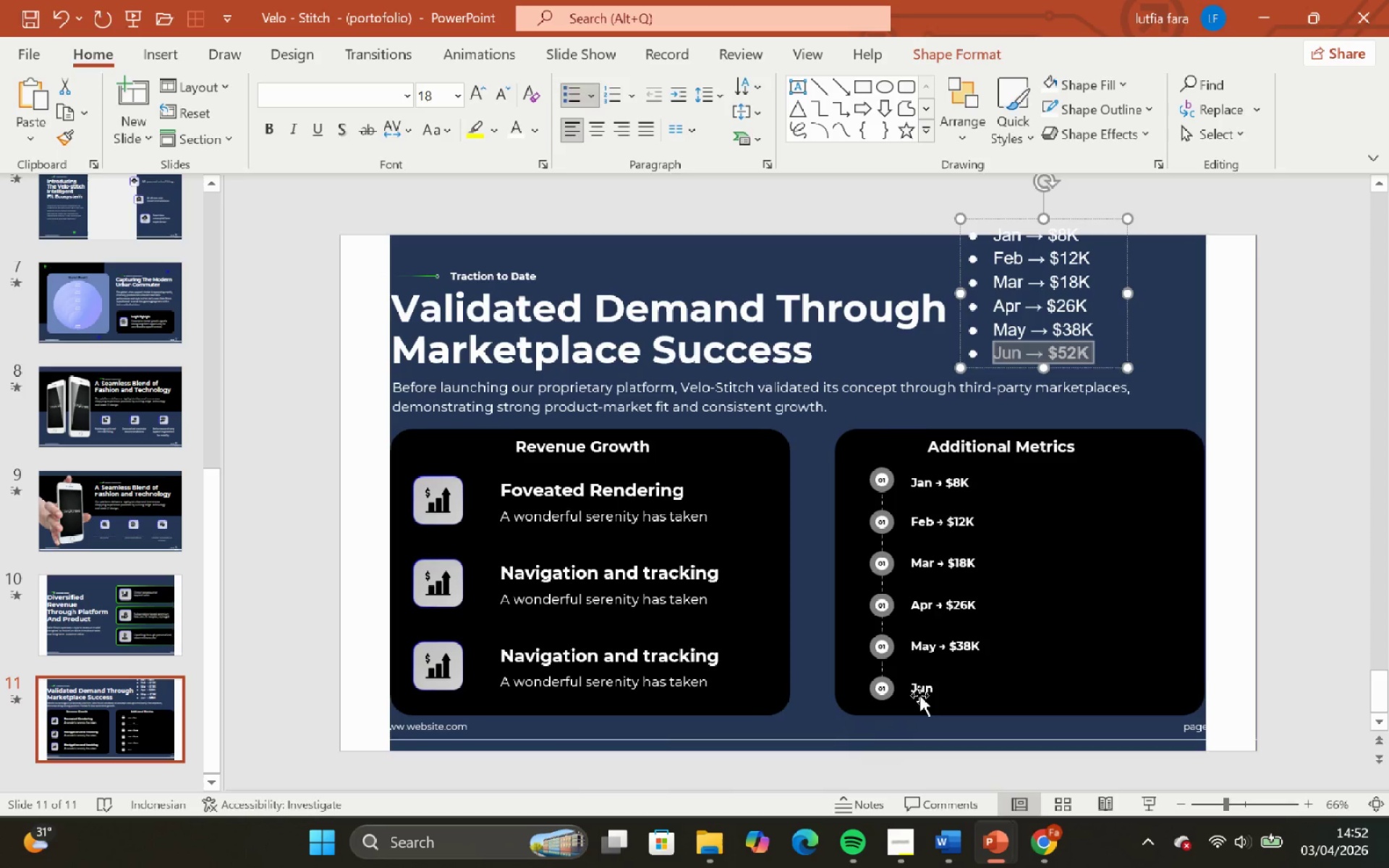 
left_click([918, 690])
 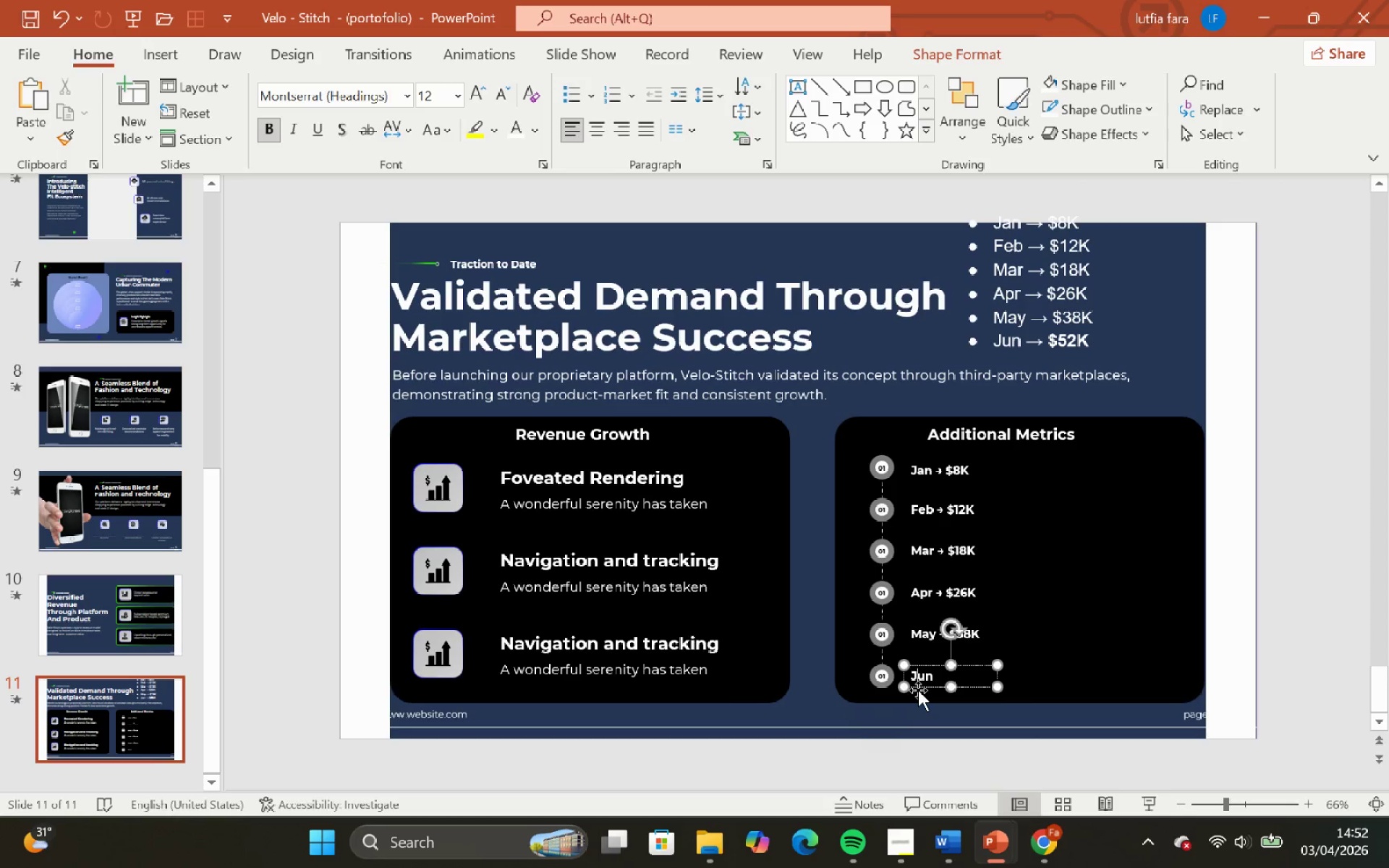 
key(Control+A)
 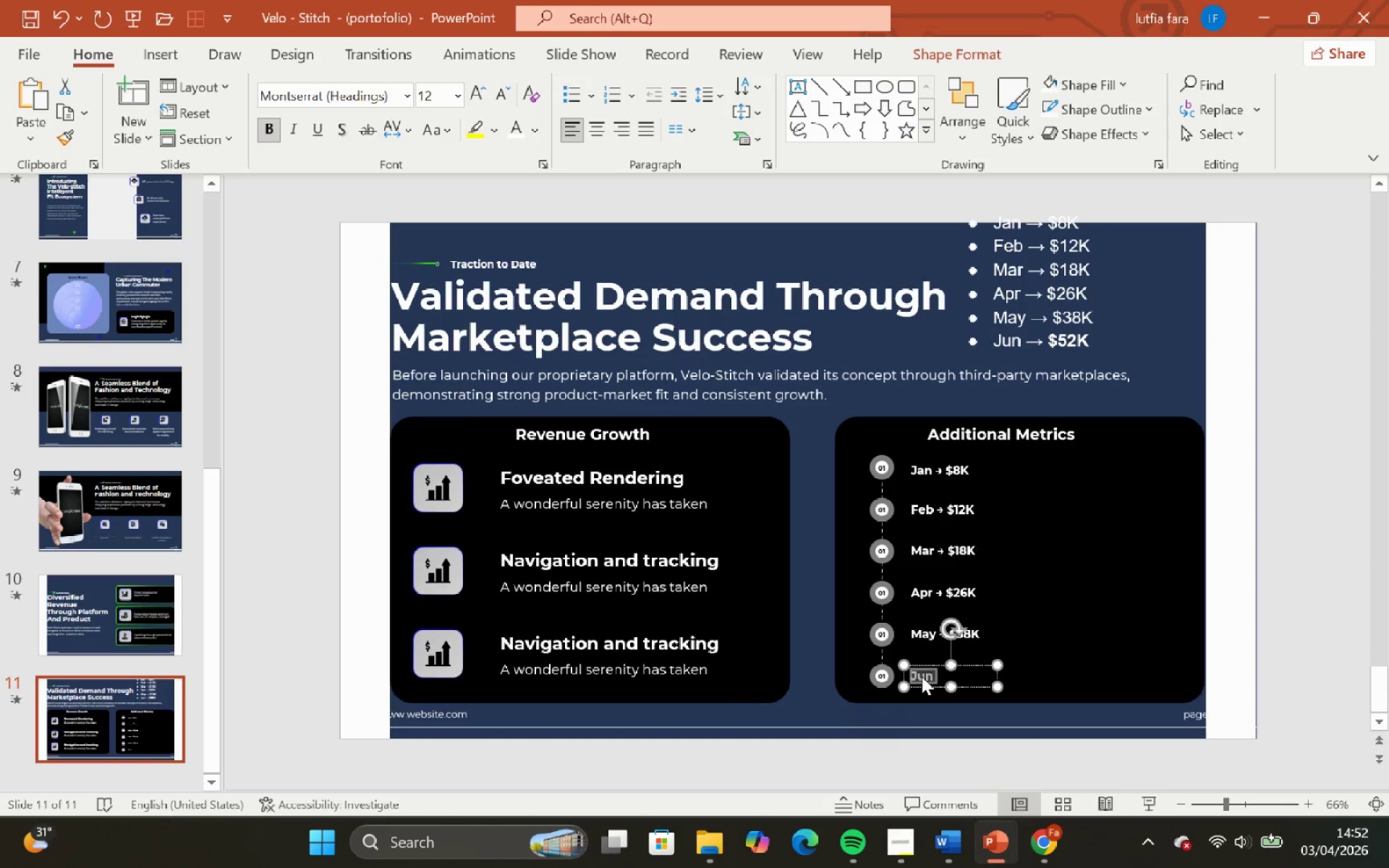 
right_click([922, 676])
 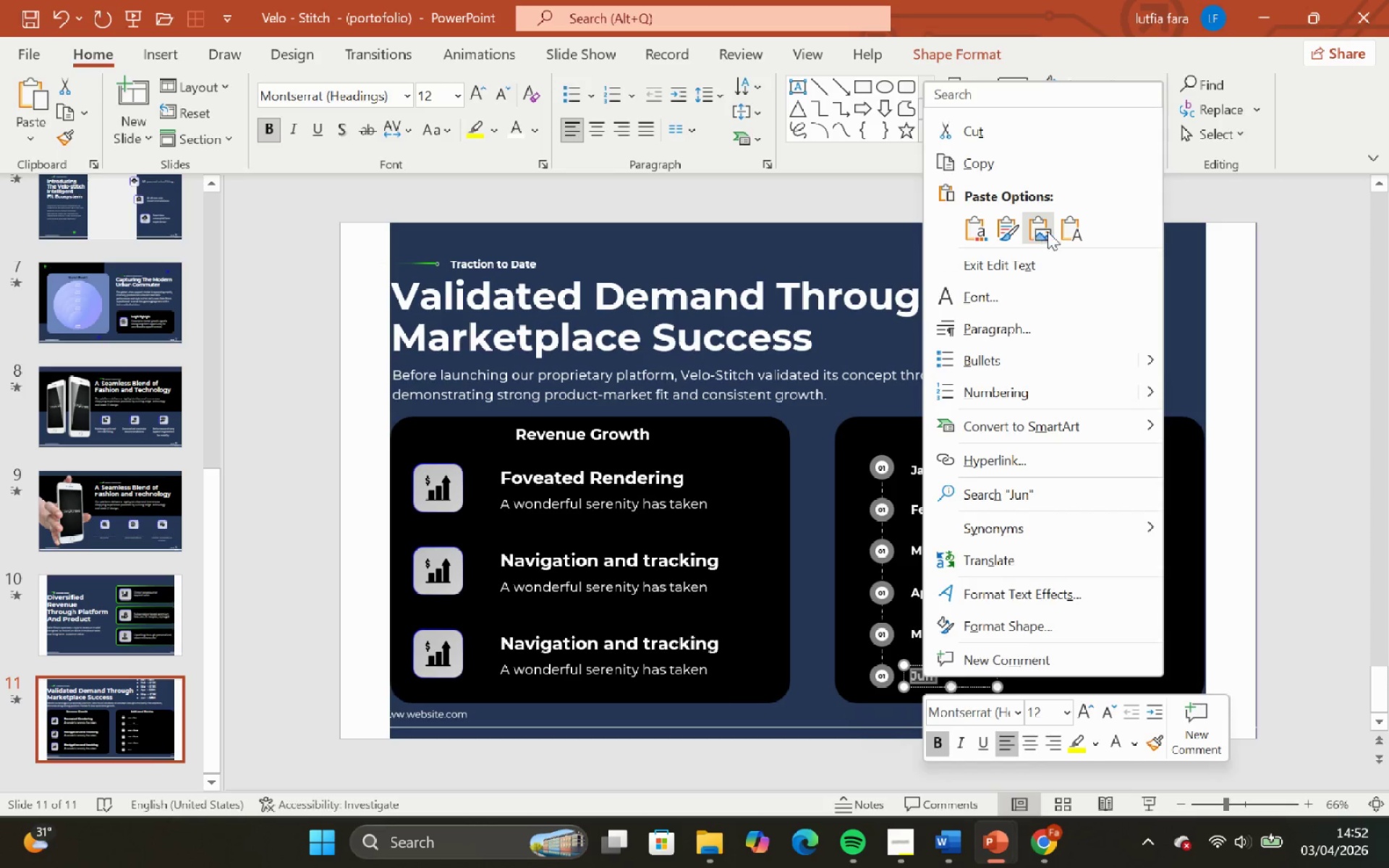 
left_click([1059, 238])
 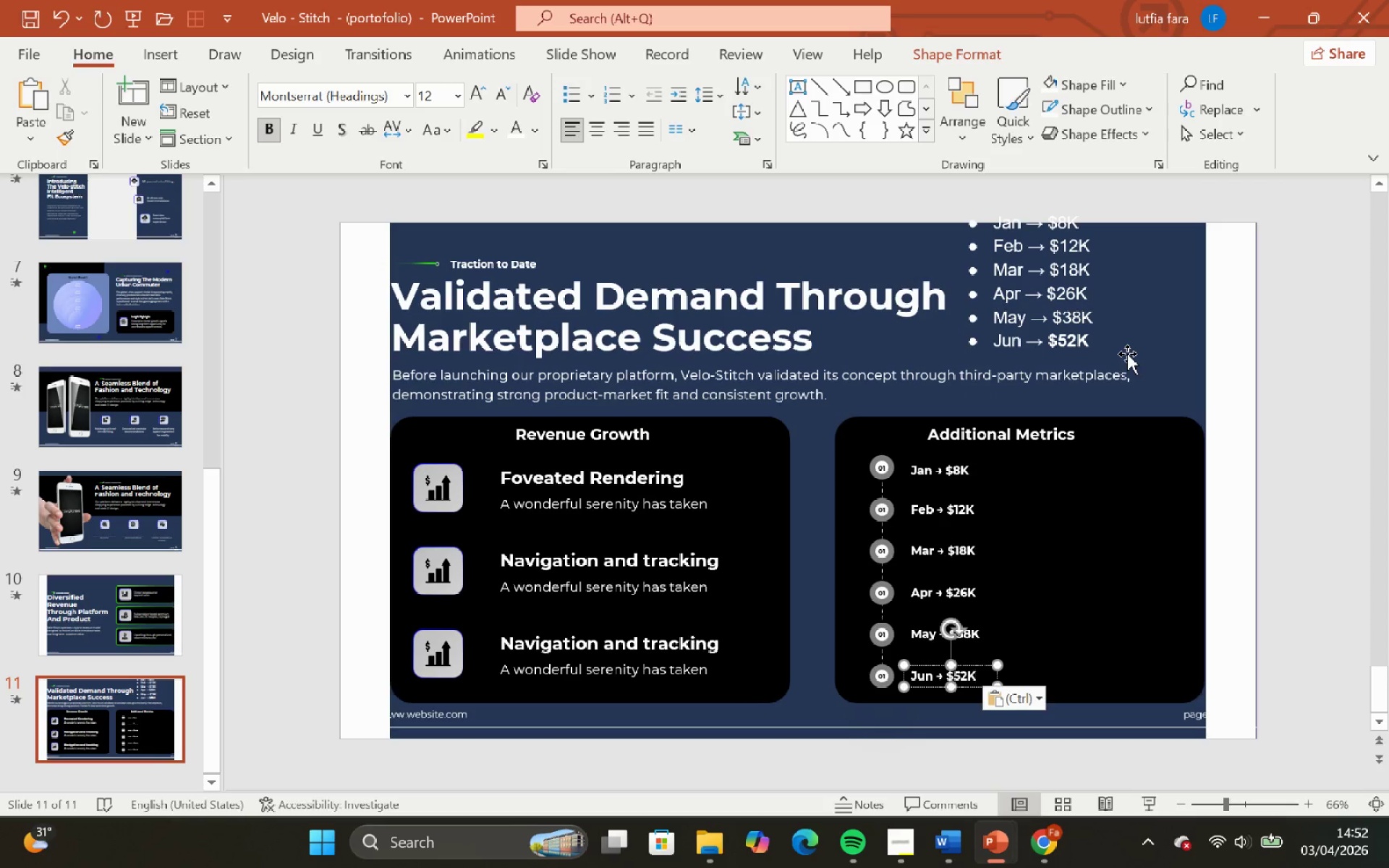 
left_click([1117, 317])
 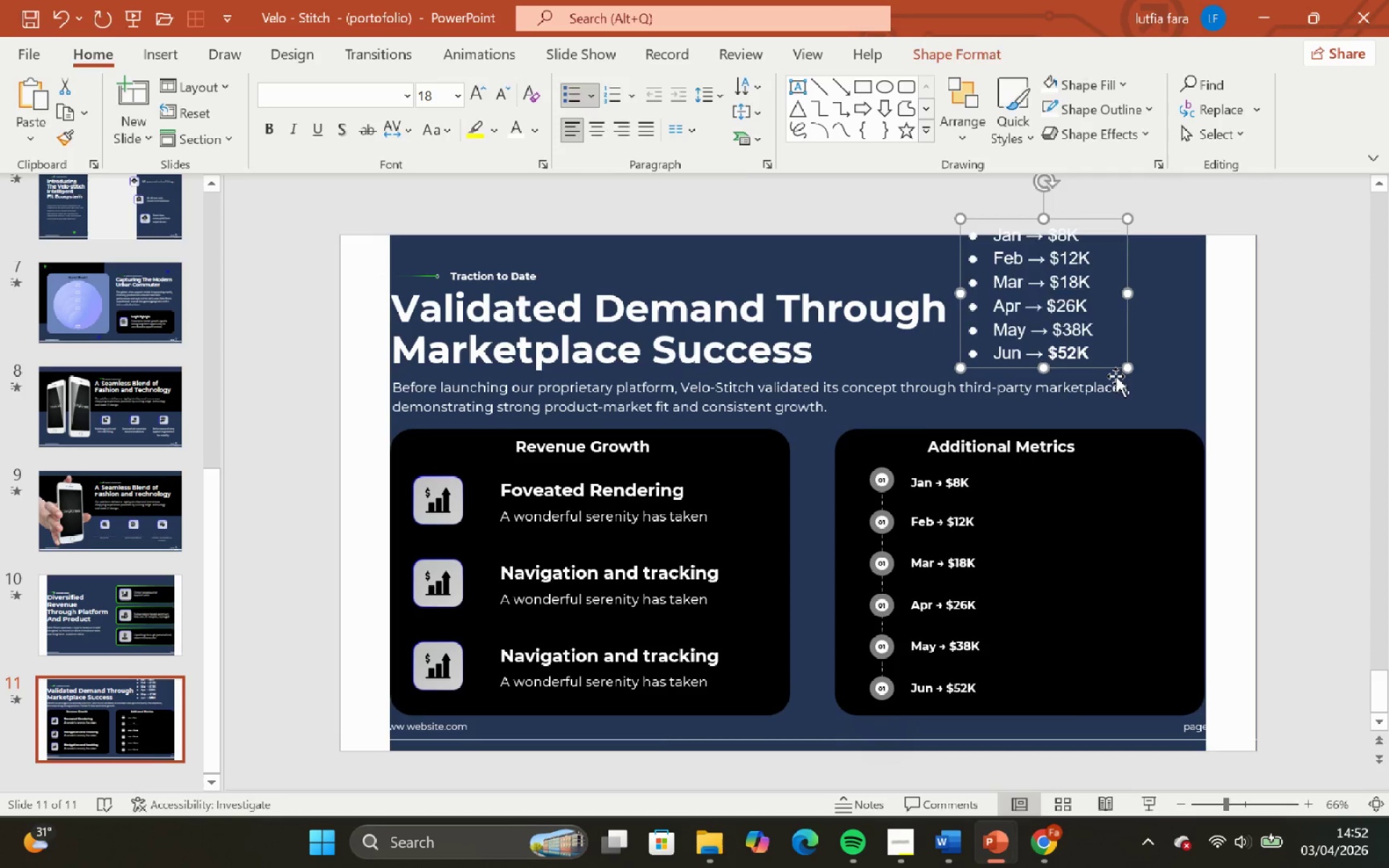 
key(Backspace)
 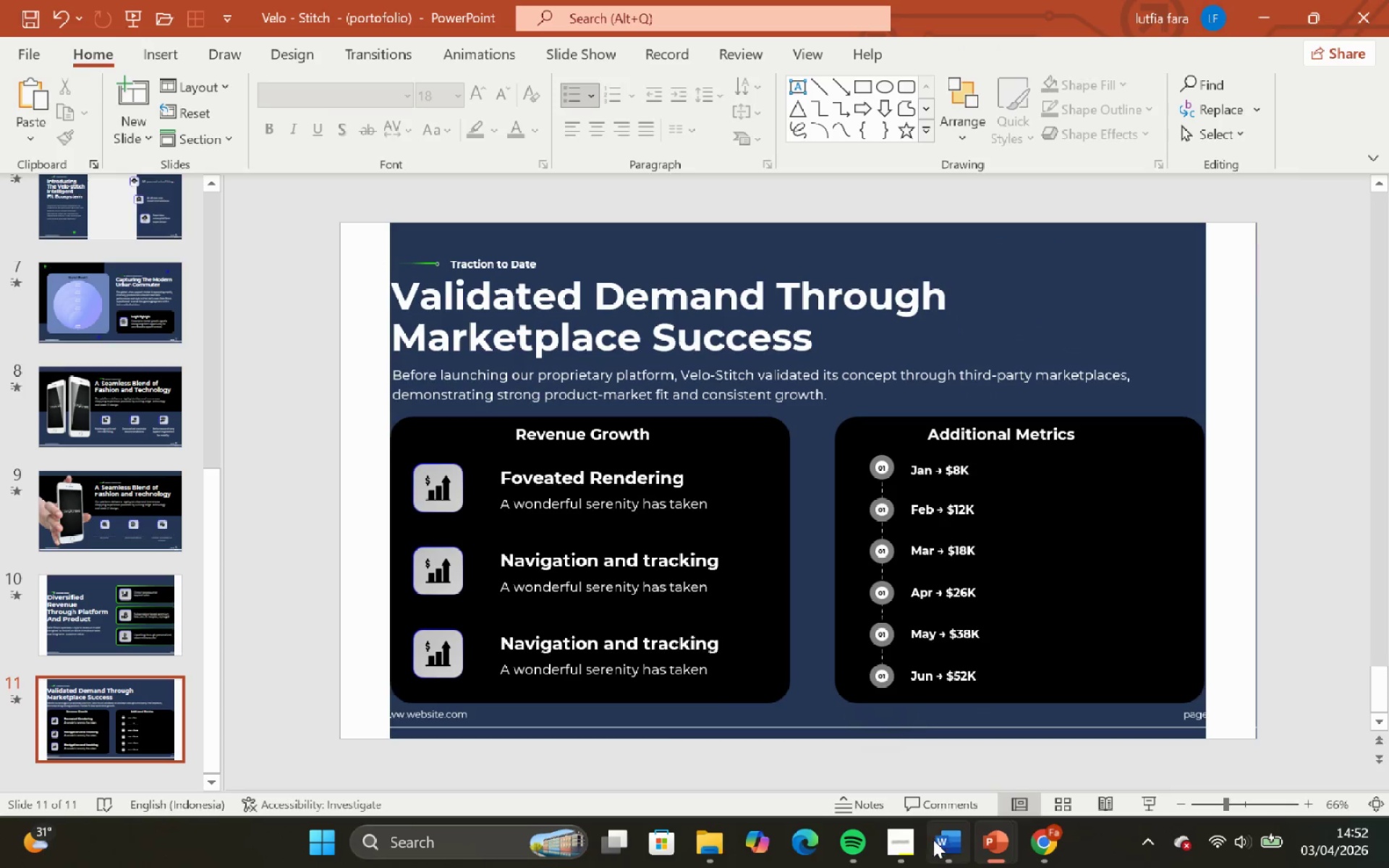 
left_click([909, 845])